 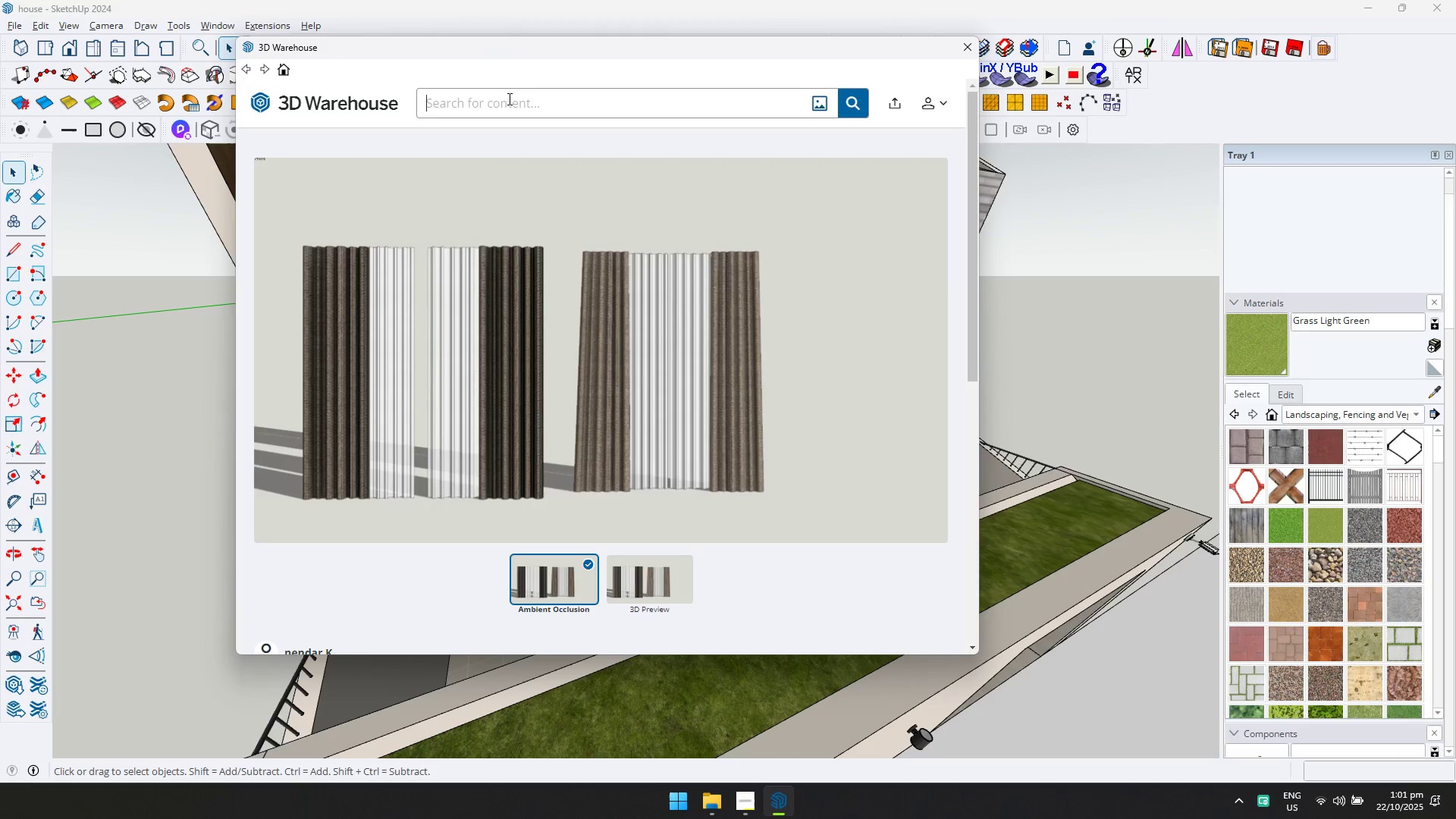 
type(car)
 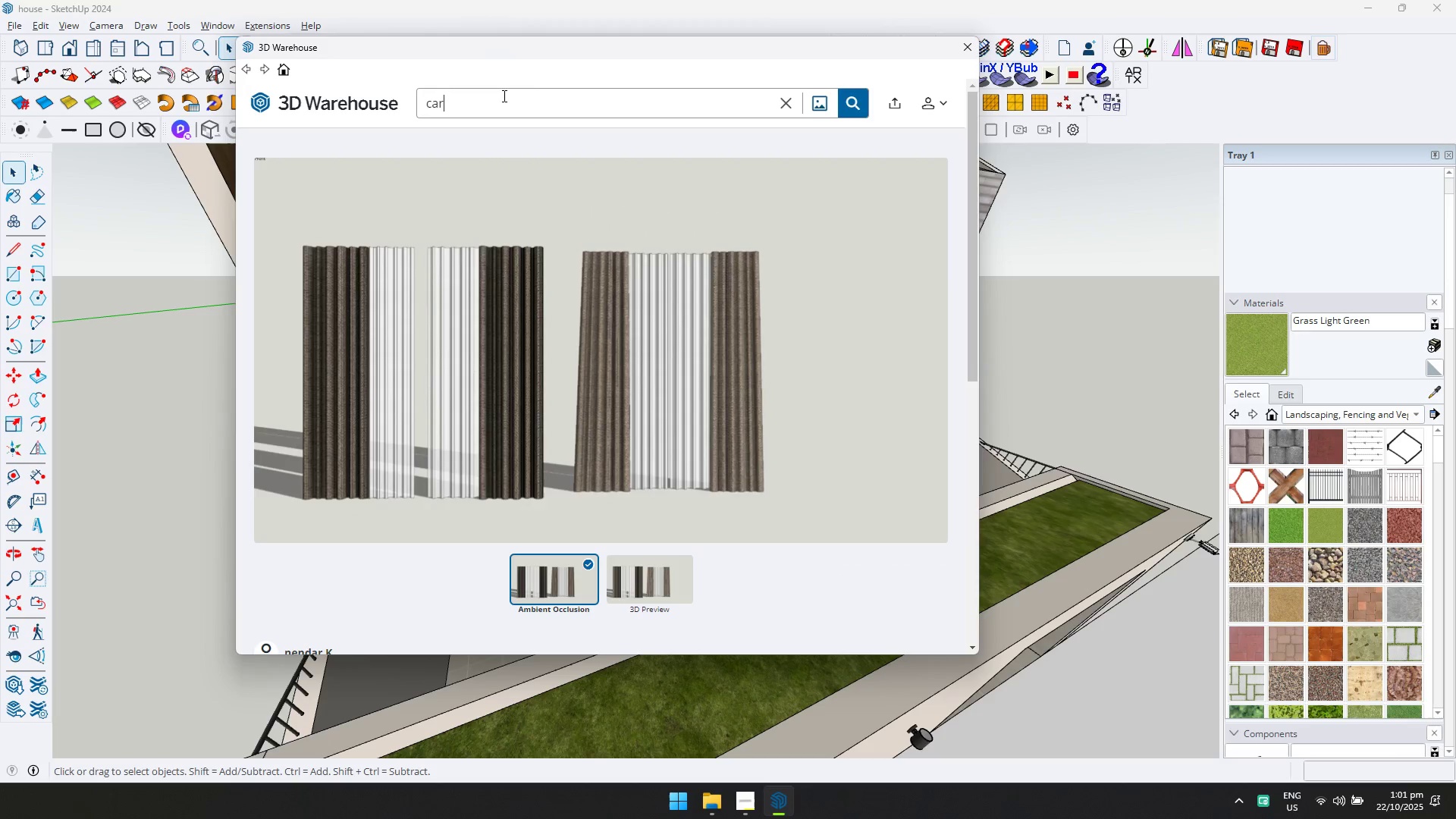 
key(Enter)
 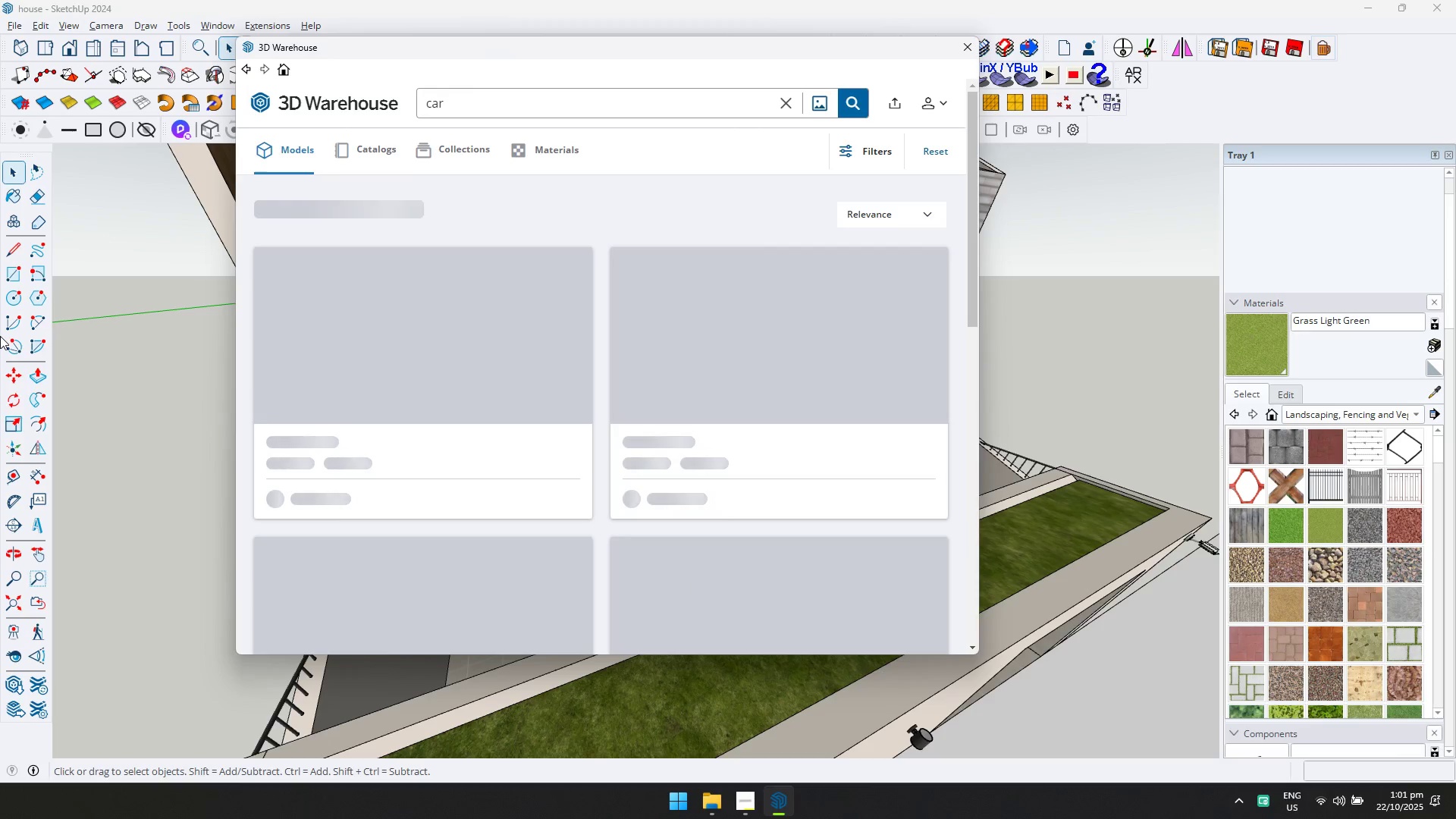 
key(Alt+AltLeft)
 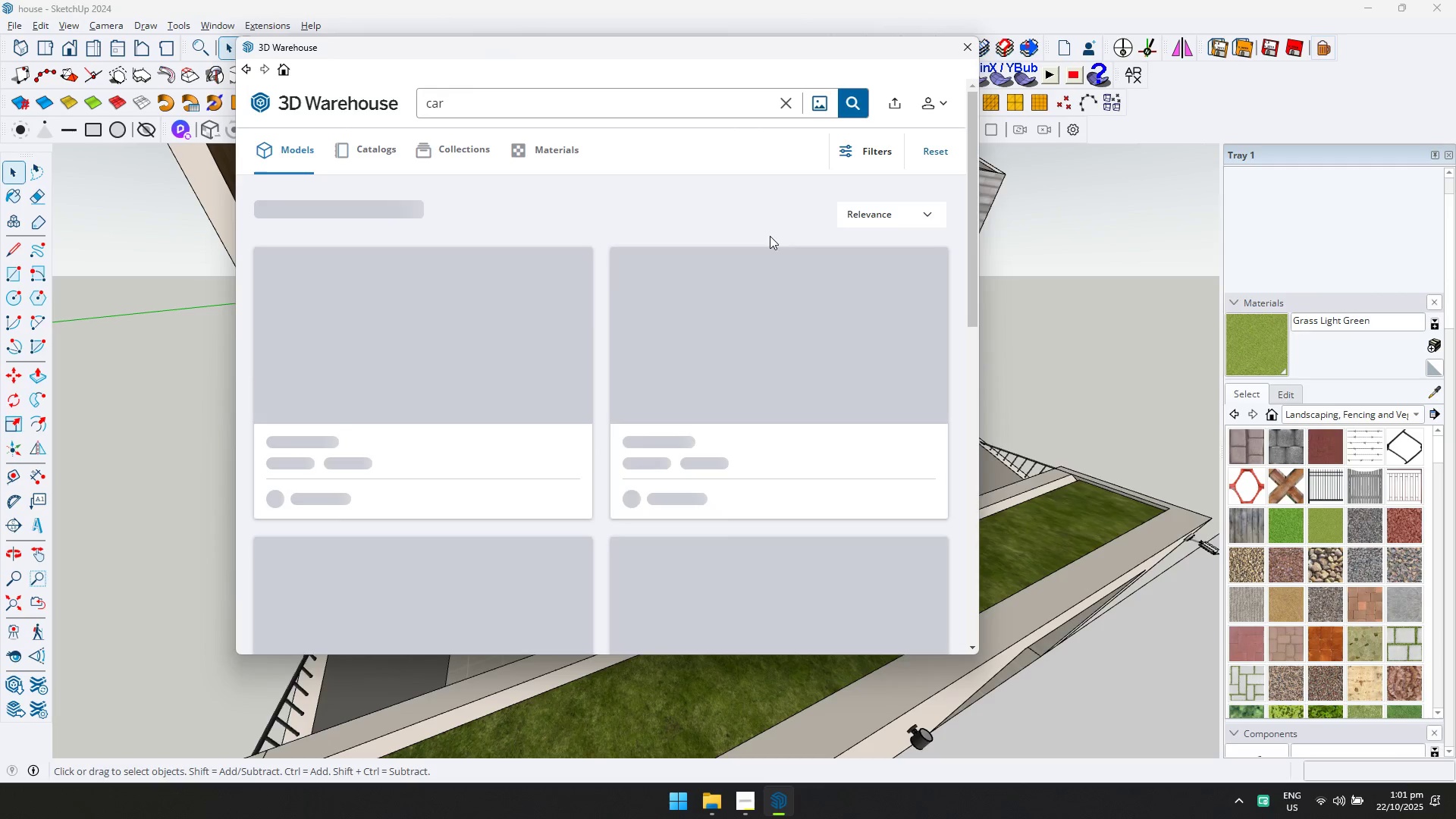 
key(Alt+Tab)